 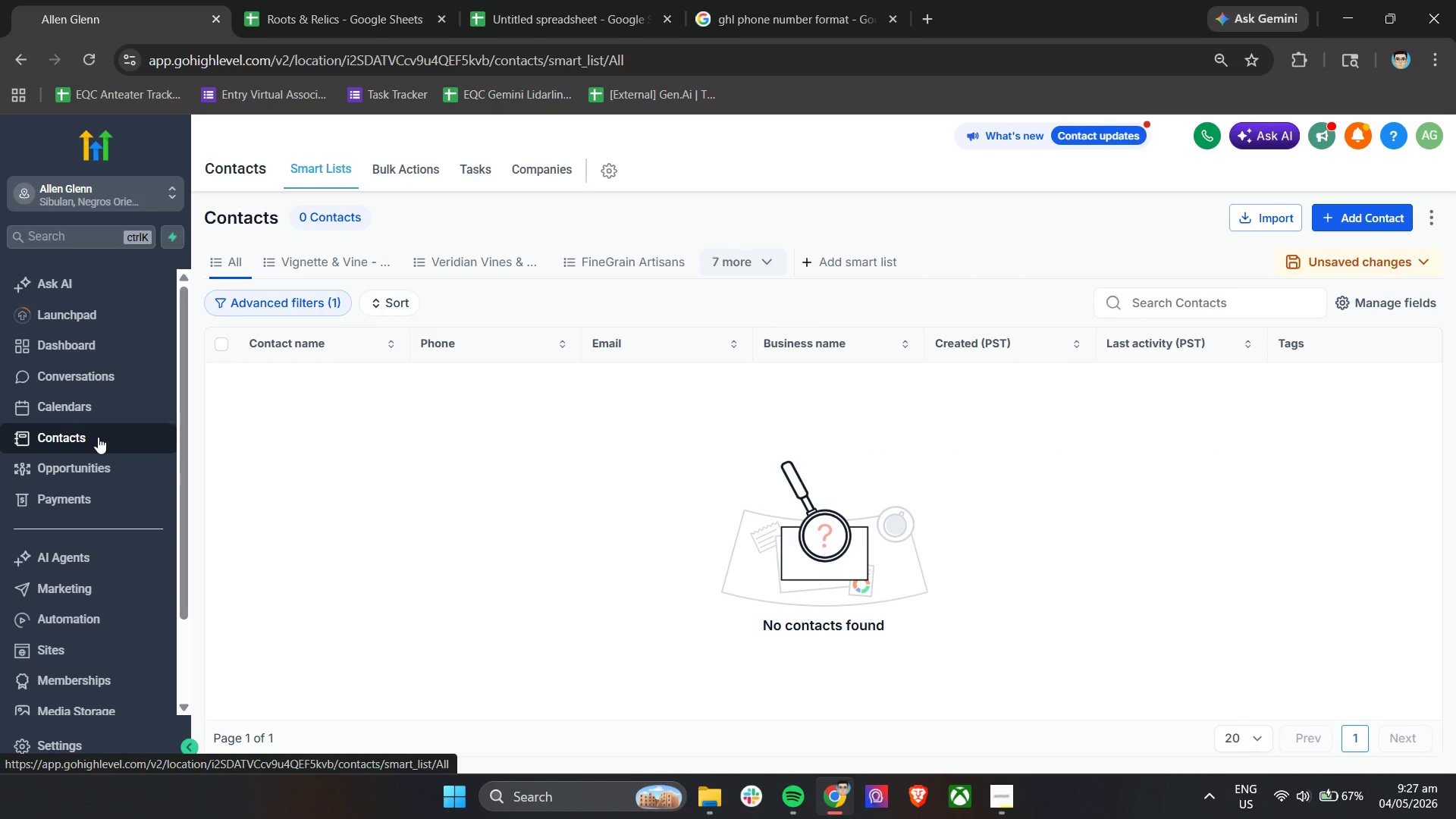 
left_click([607, 447])
 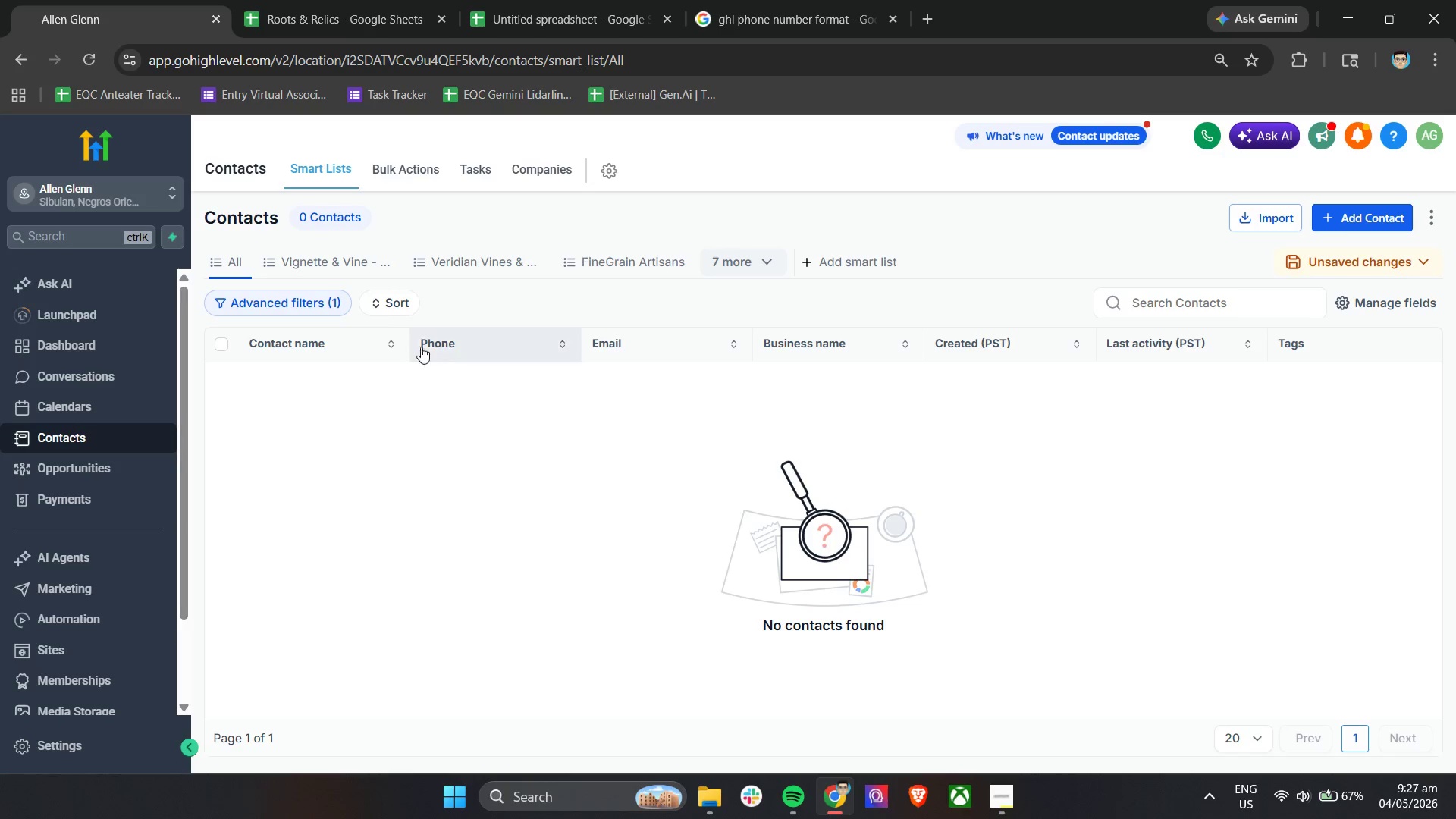 
left_click([325, 263])
 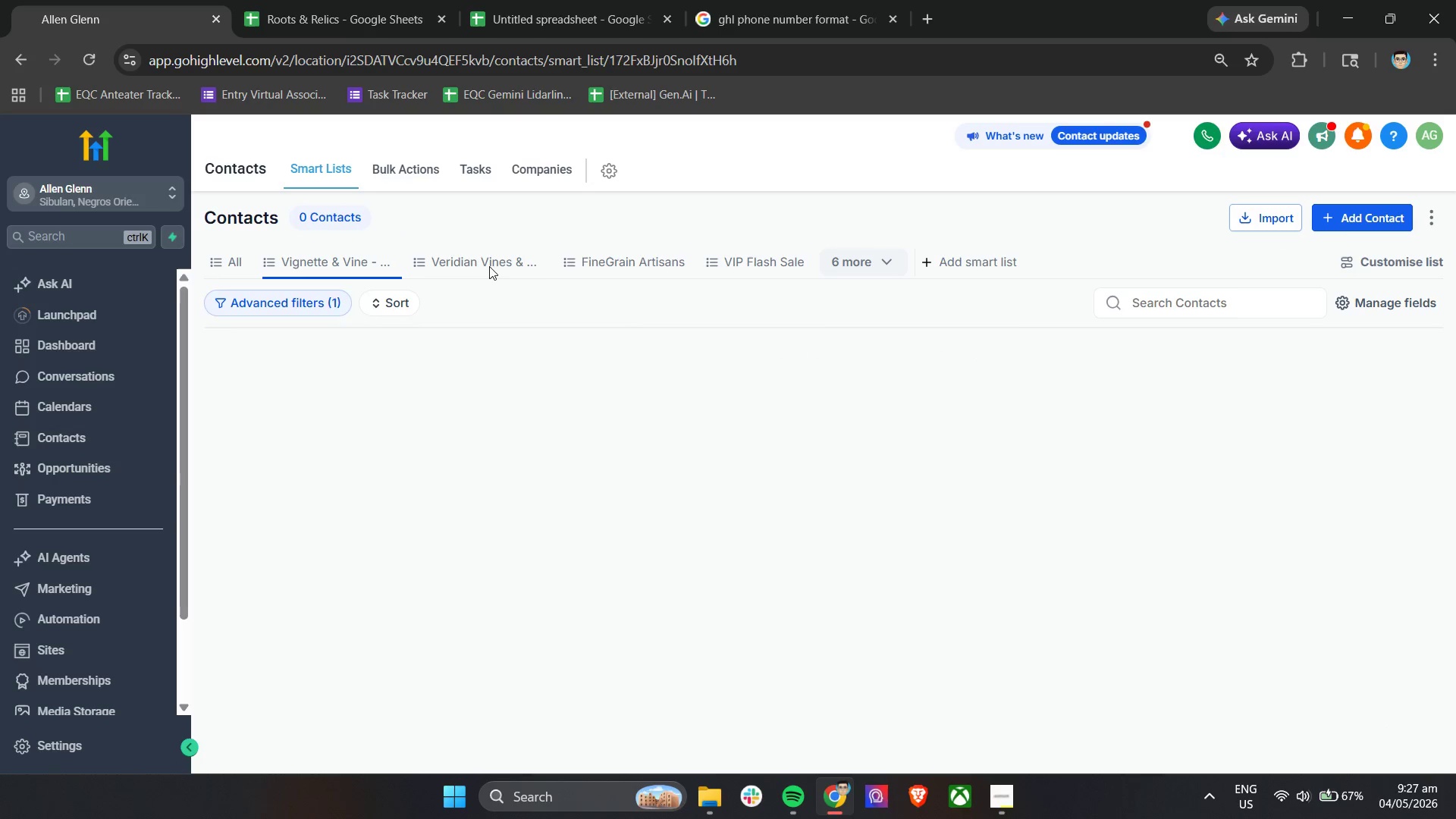 
left_click([489, 266])
 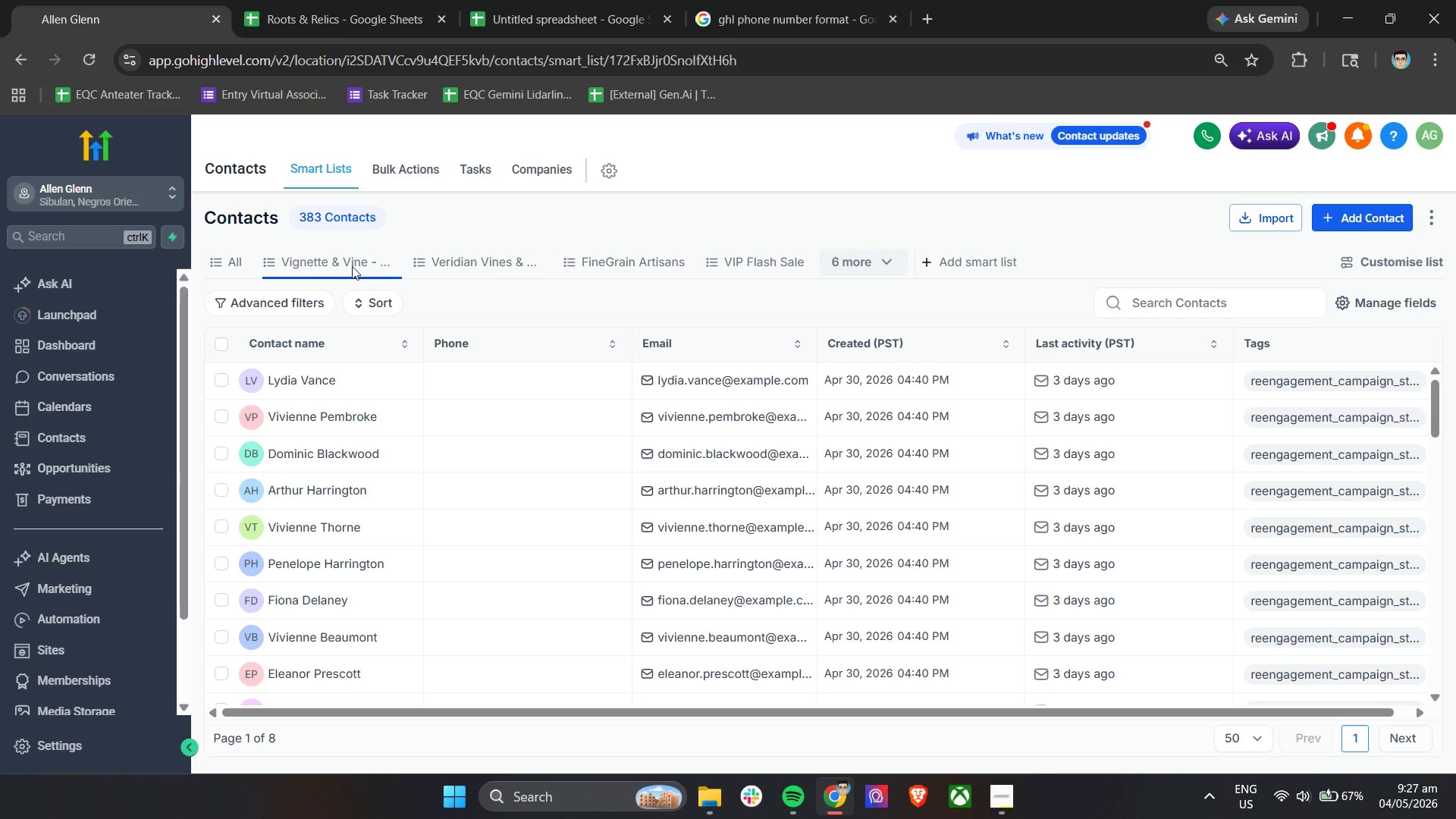 
left_click([448, 264])
 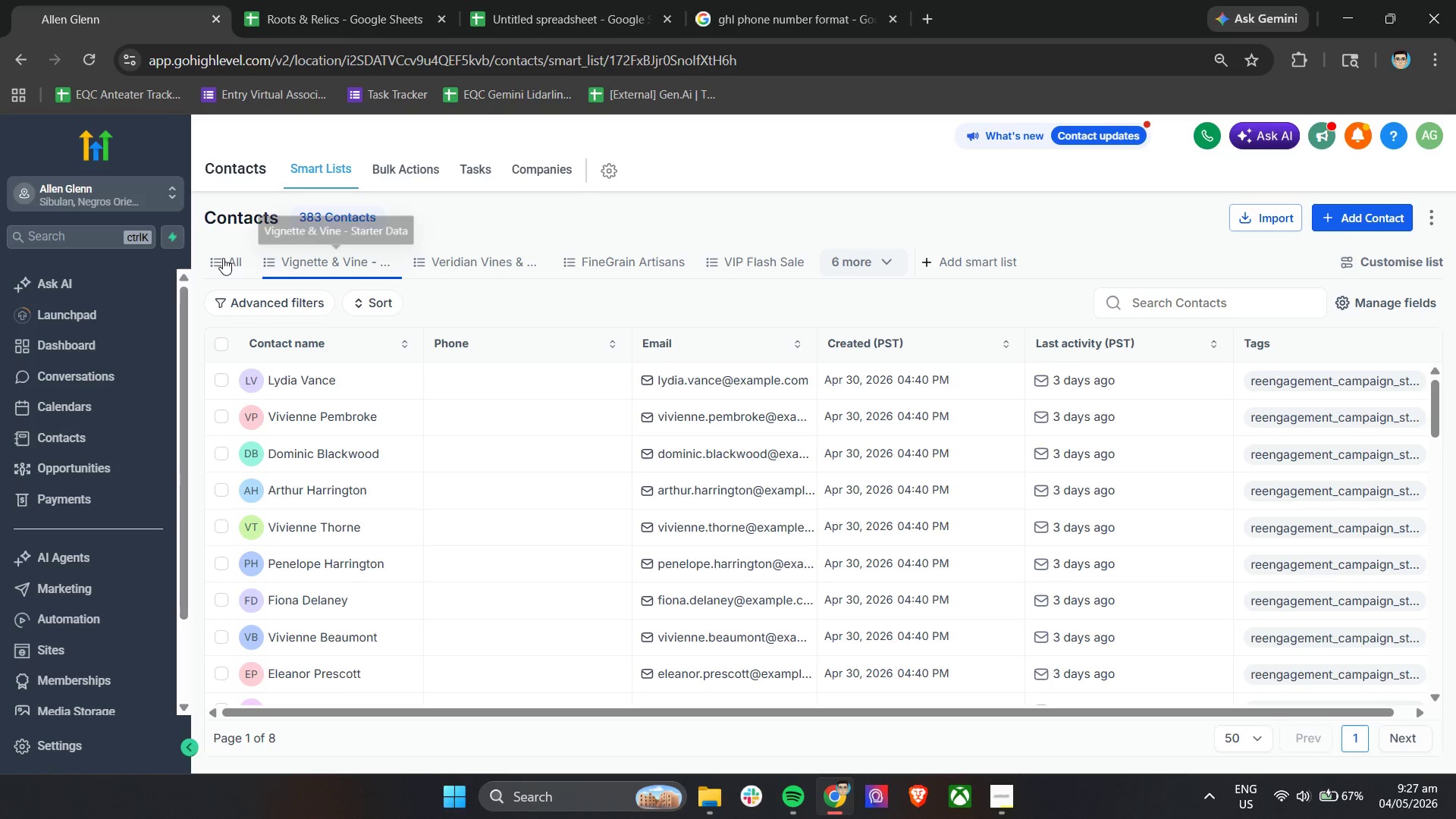 
left_click([218, 258])
 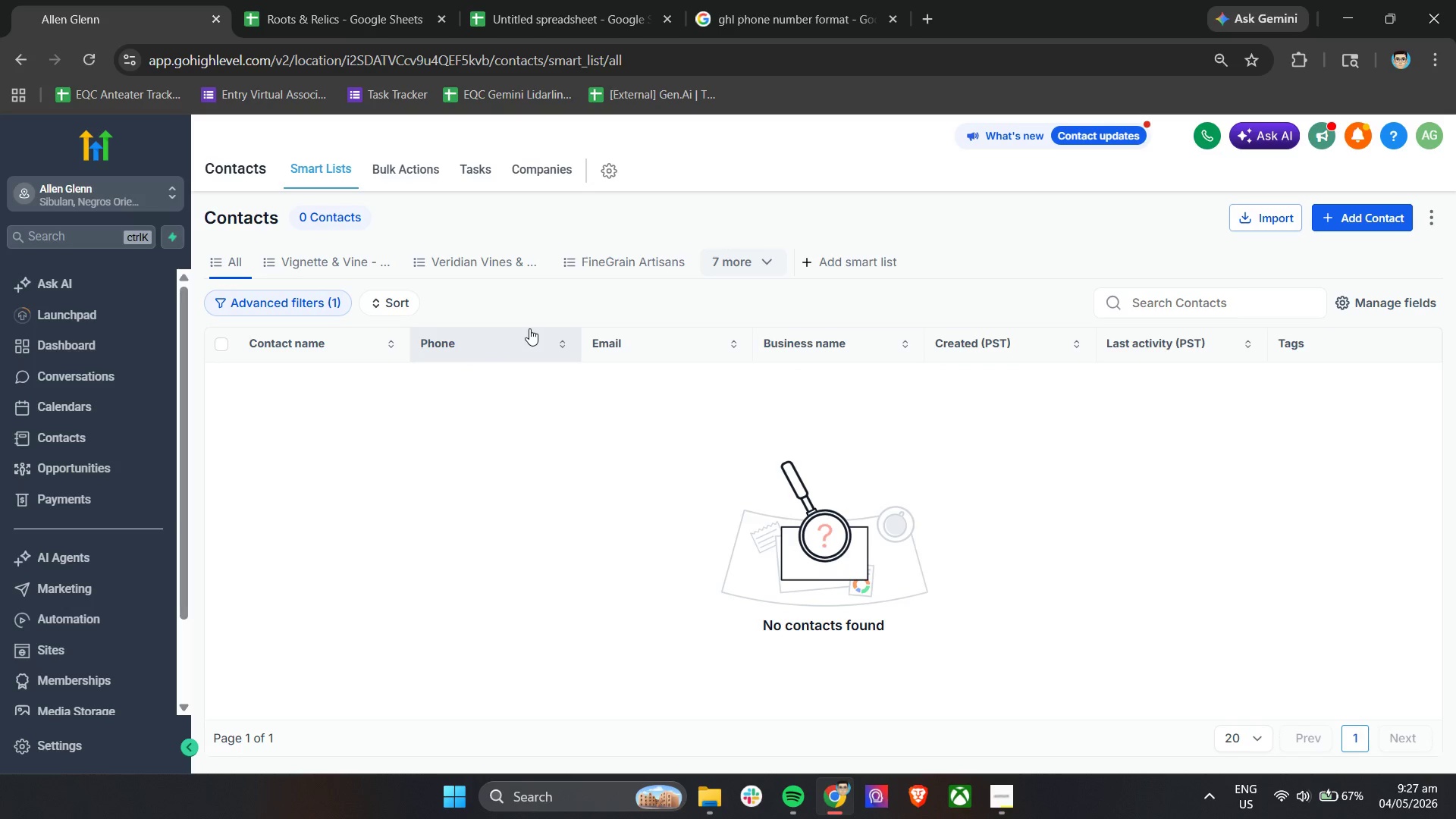 
left_click([293, 301])
 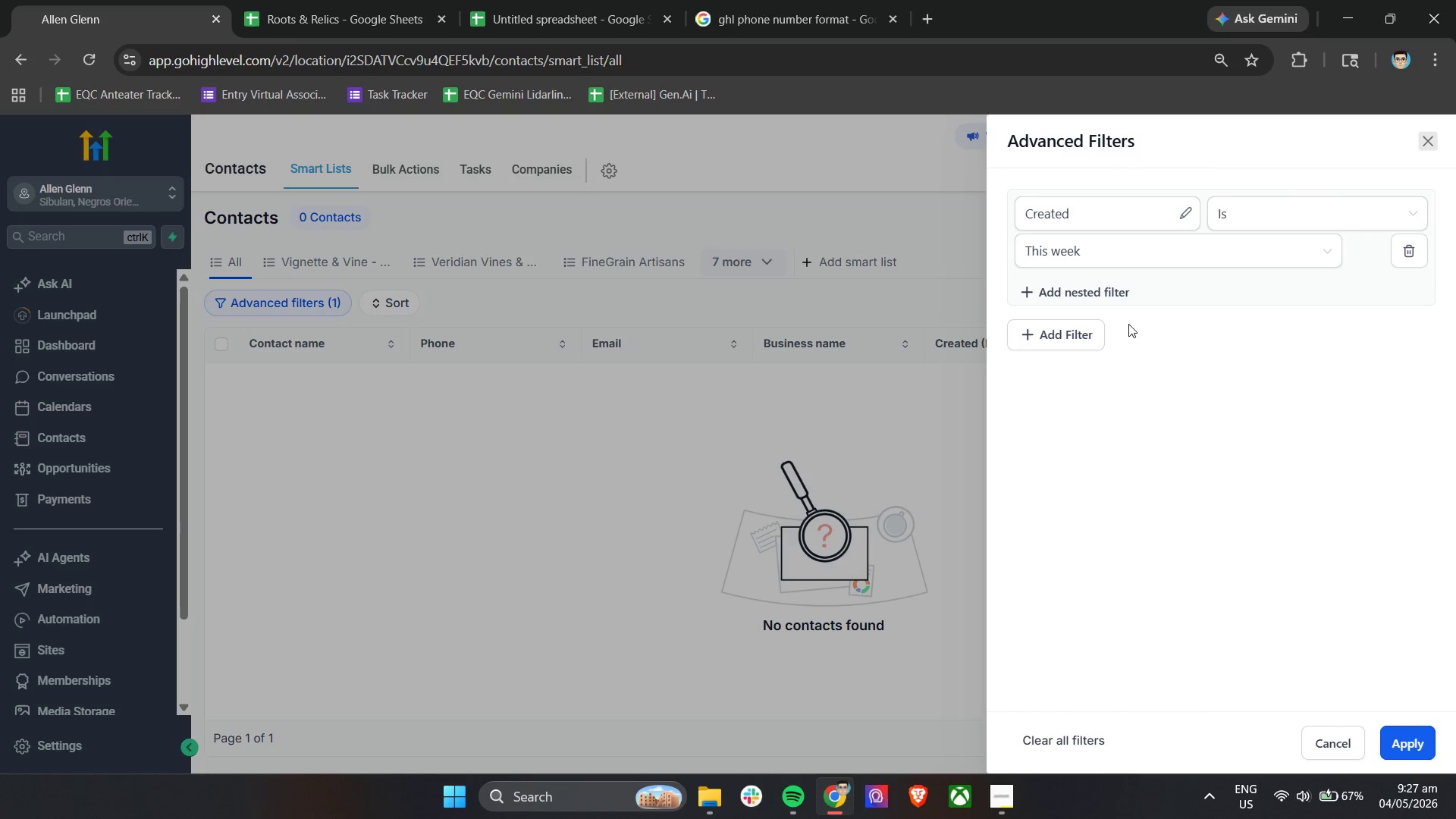 
left_click([1406, 257])
 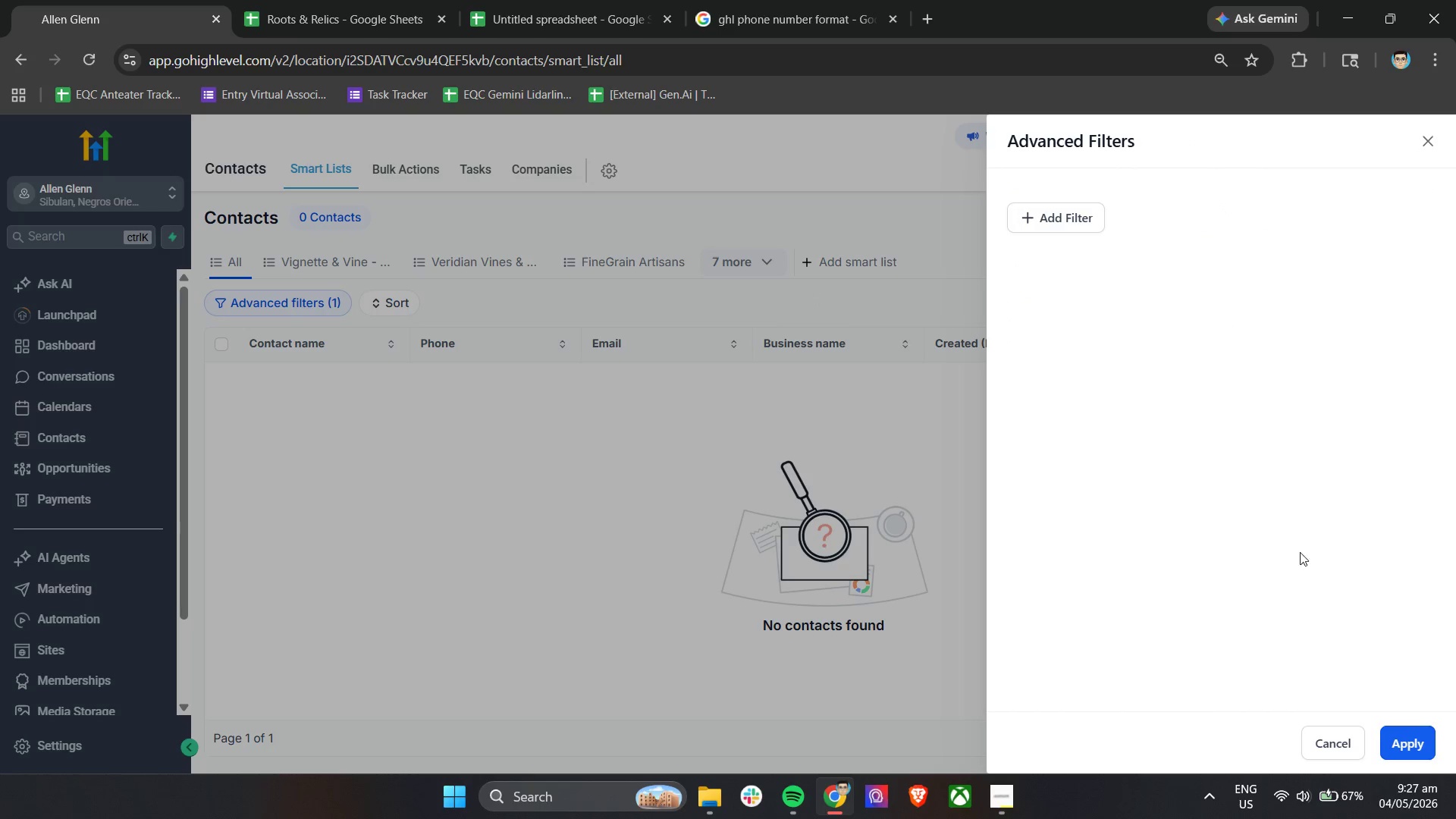 
left_click([1405, 743])
 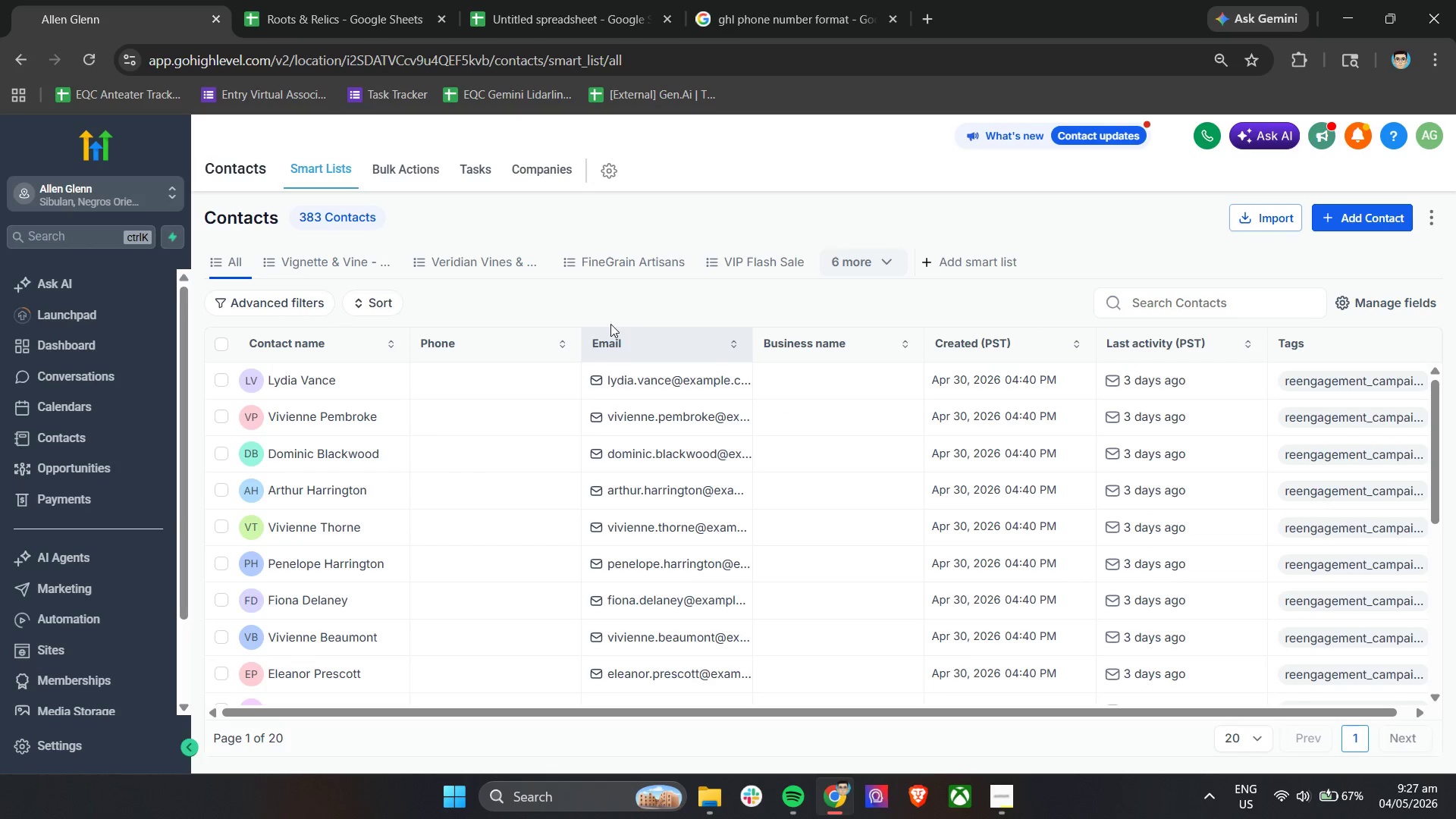 
left_click([580, 293])
 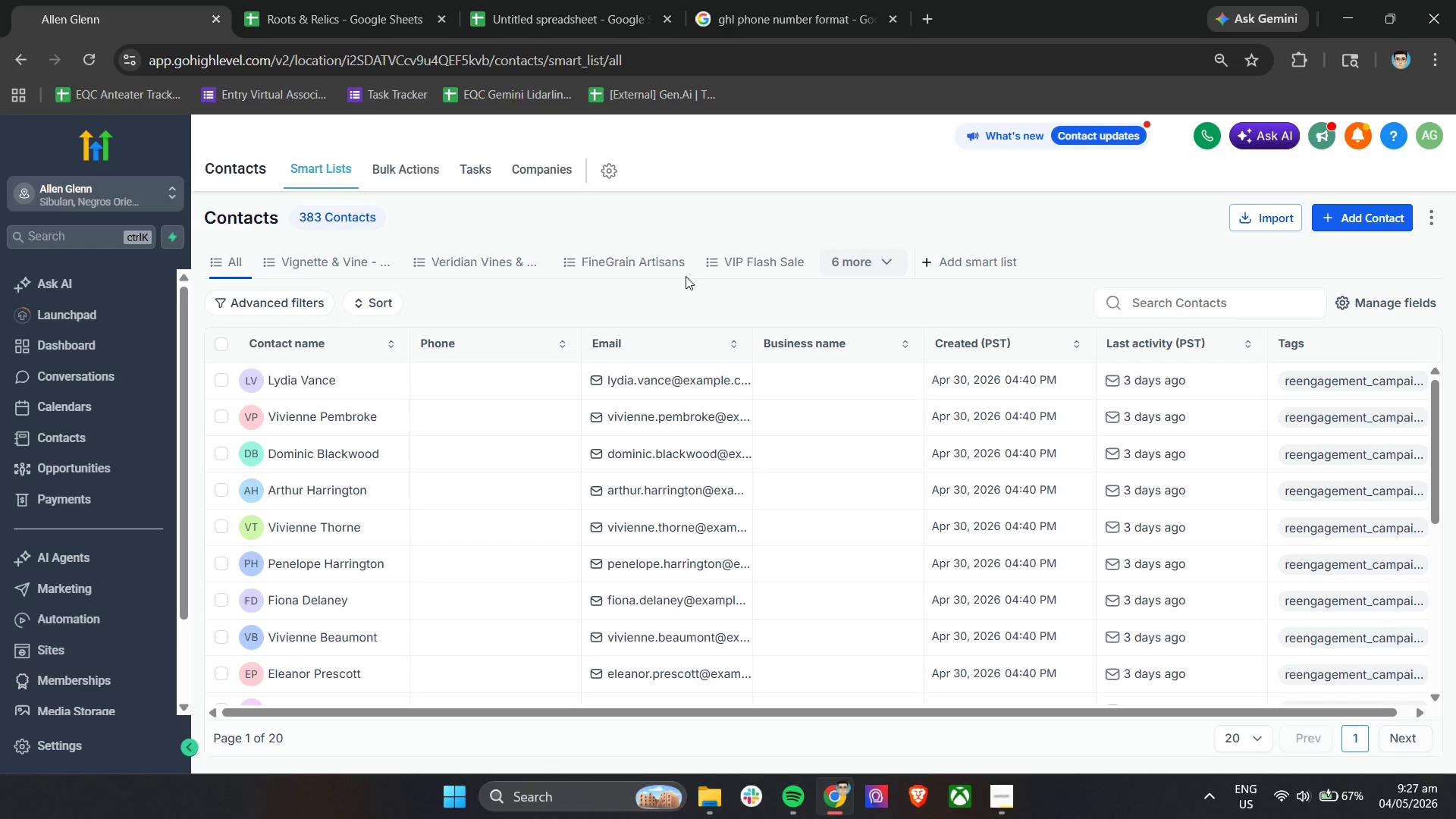 
left_click([1244, 218])
 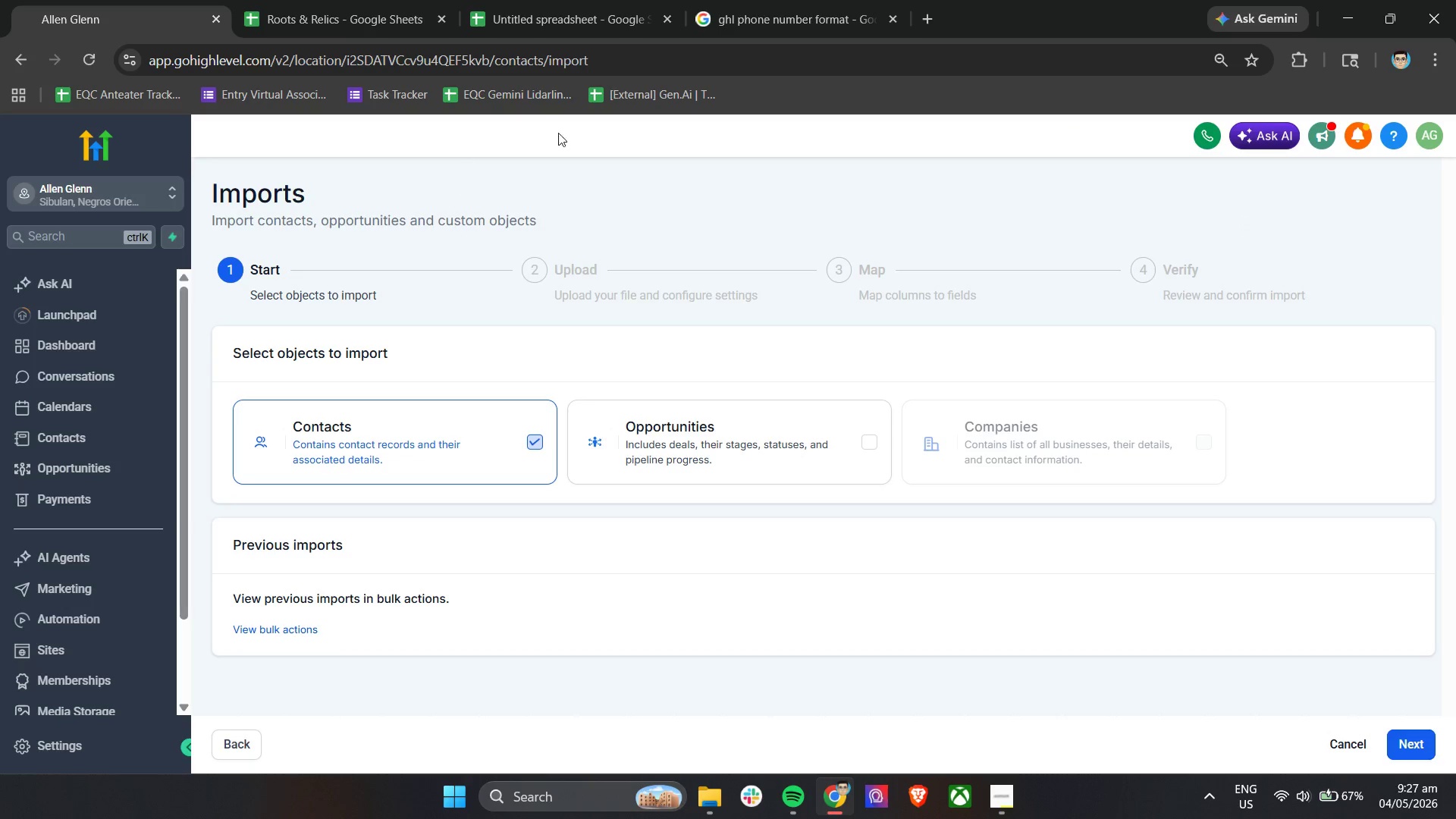 
left_click([372, 0])
 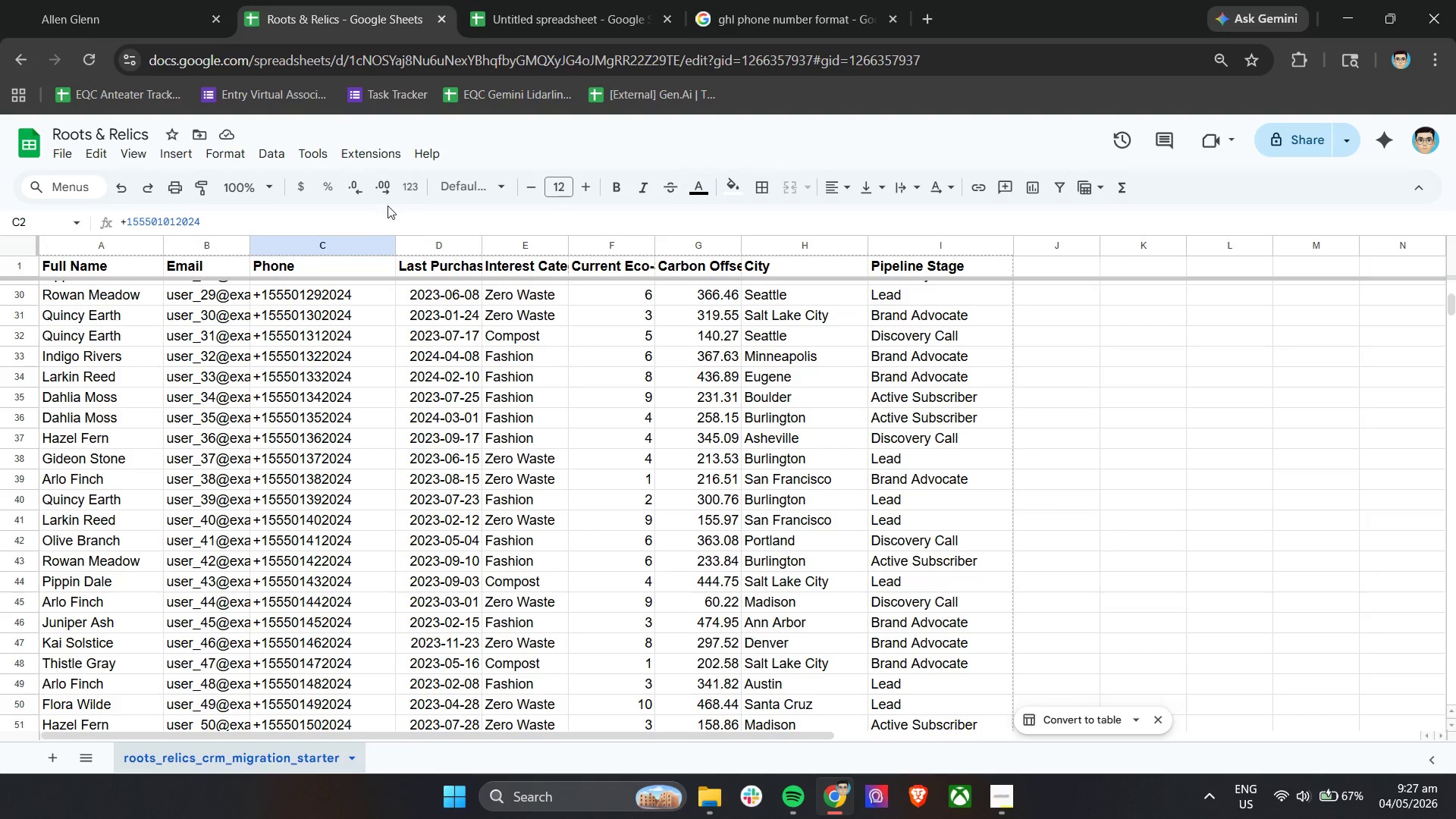 
scroll: coordinate [155, 509], scroll_direction: up, amount: 12.0
 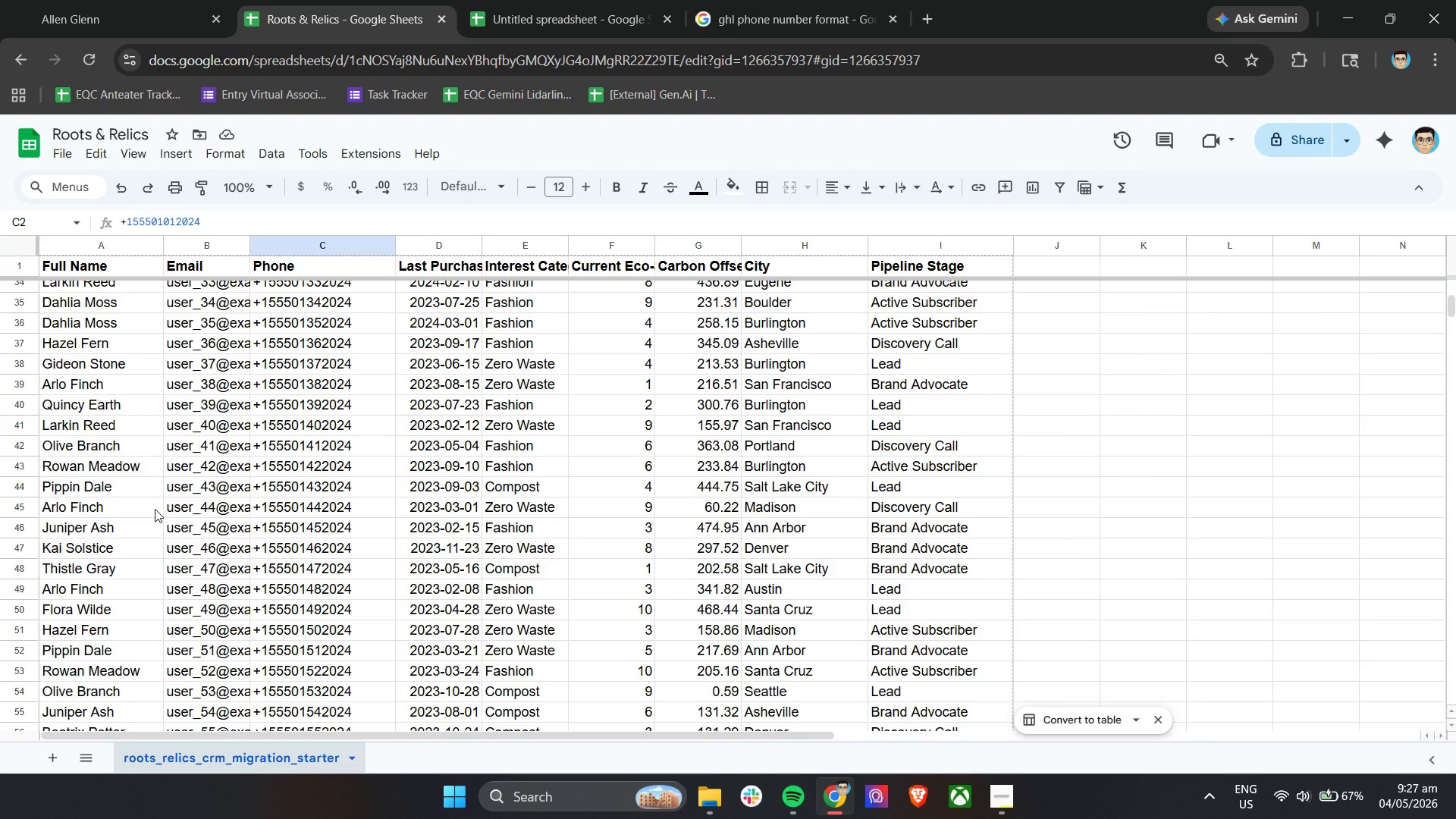 
scroll: coordinate [155, 509], scroll_direction: down, amount: 6.0
 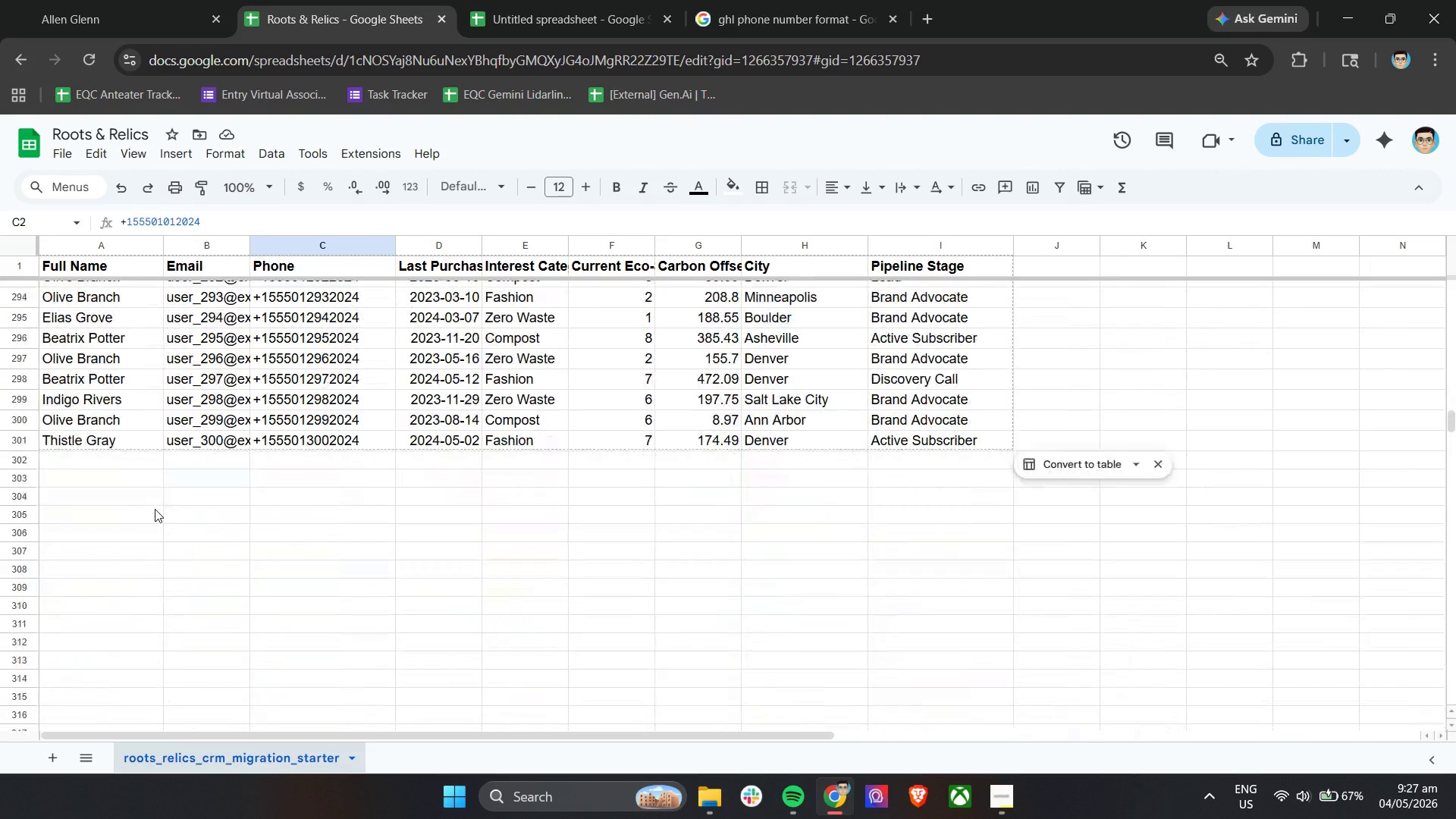 
scroll: coordinate [155, 509], scroll_direction: up, amount: 72.0
 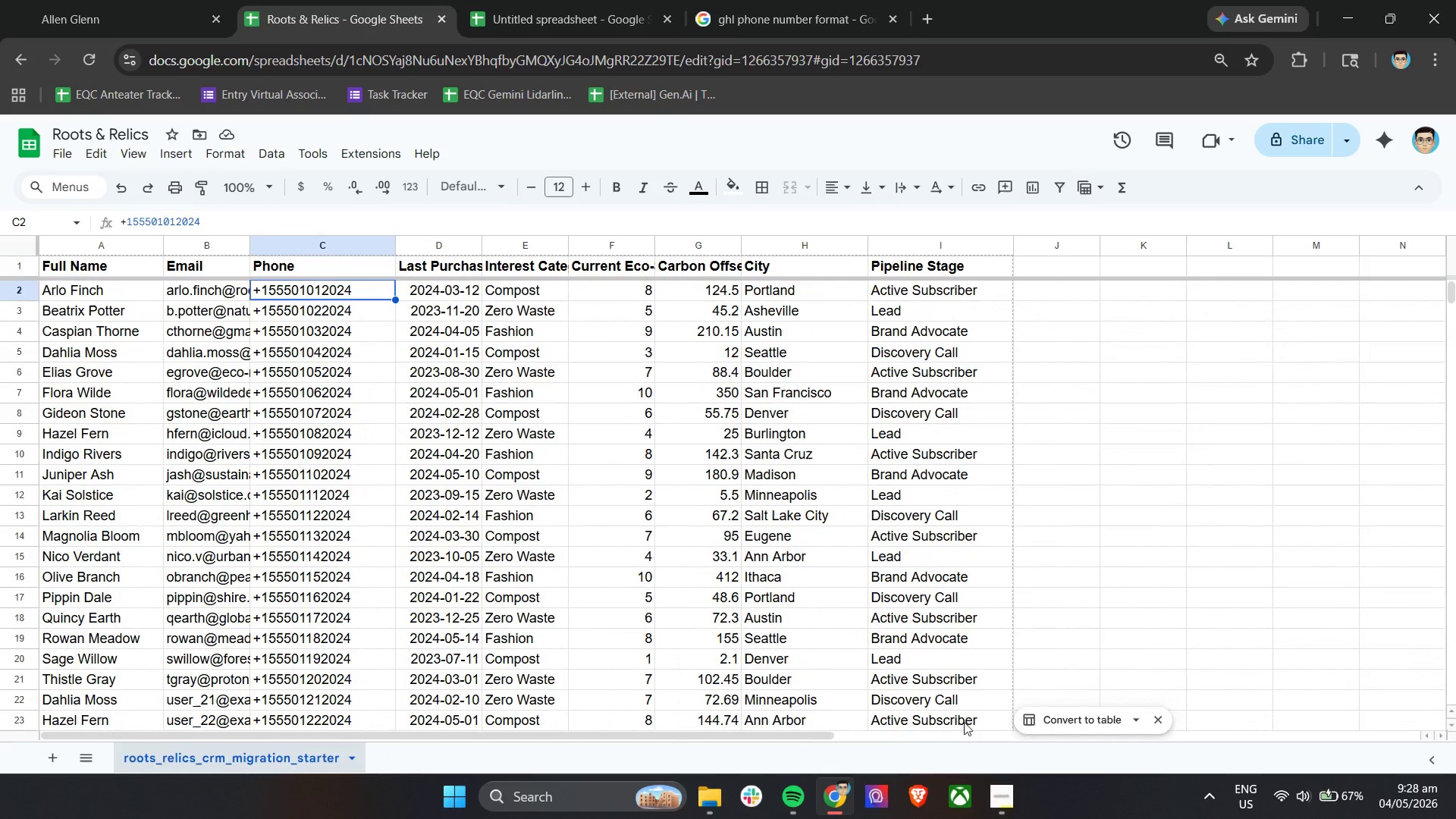 
left_click([994, 804])